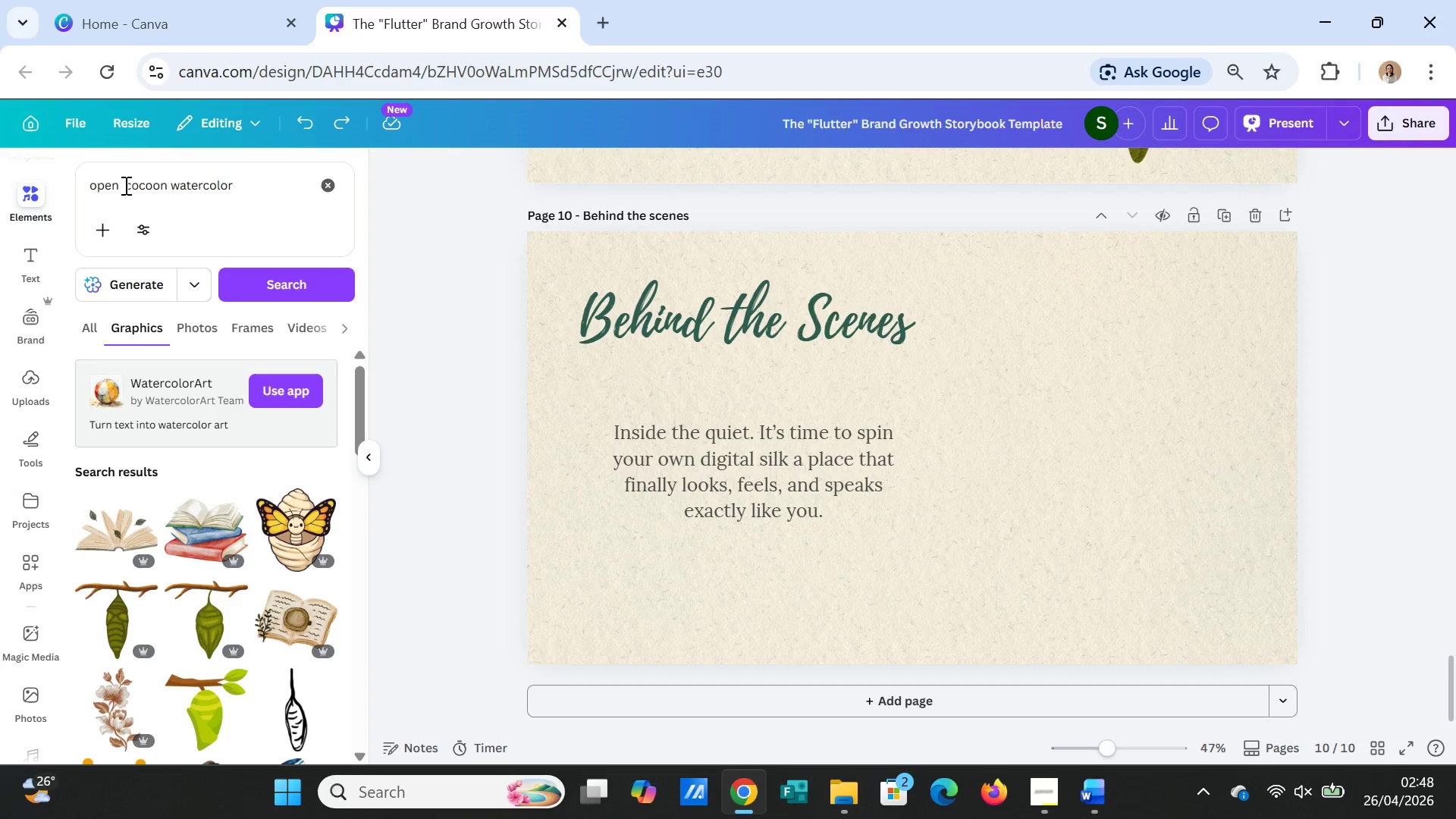 
wait(10.74)
 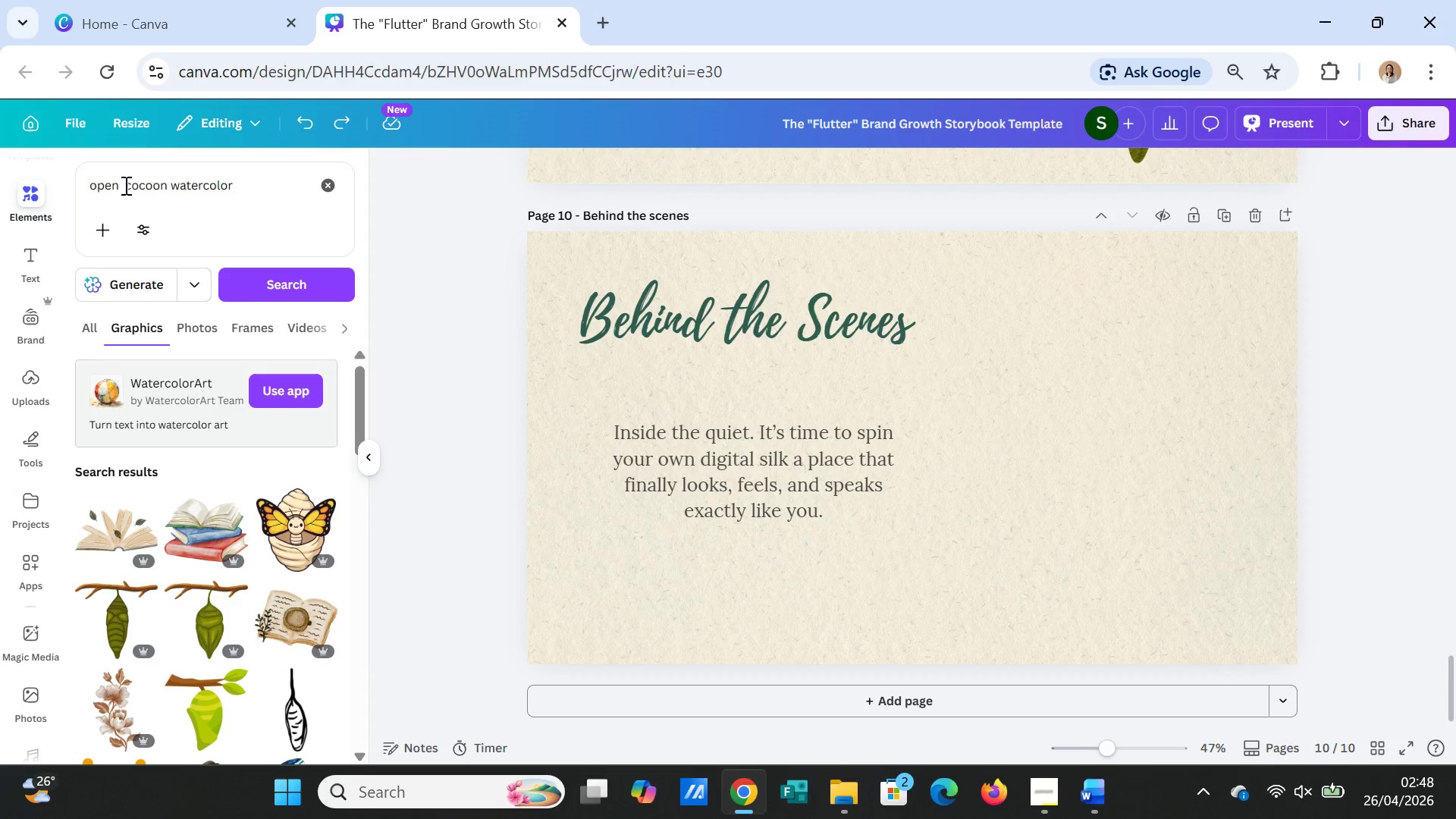 
left_click([256, 185])
 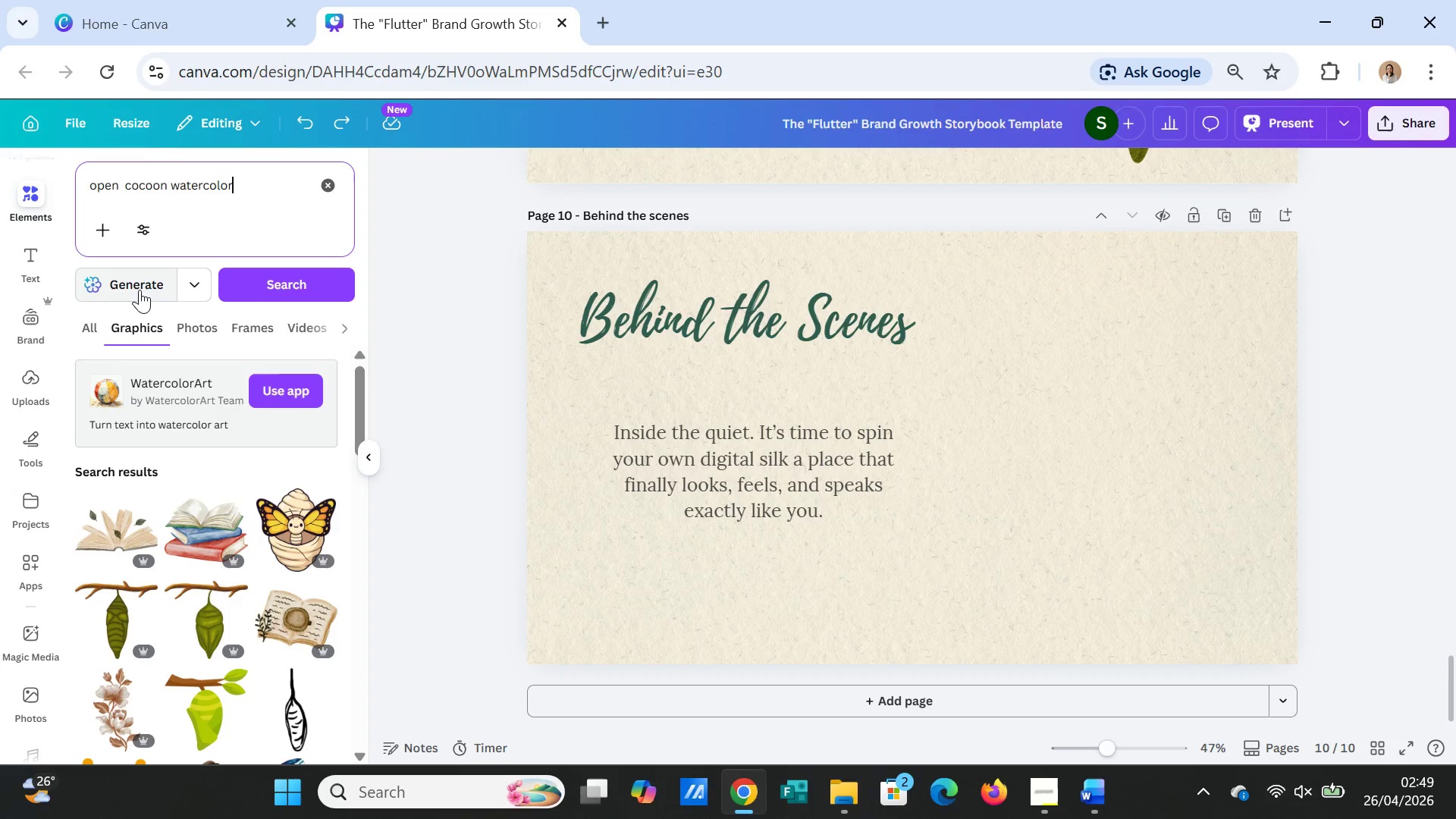 
left_click([140, 290])
 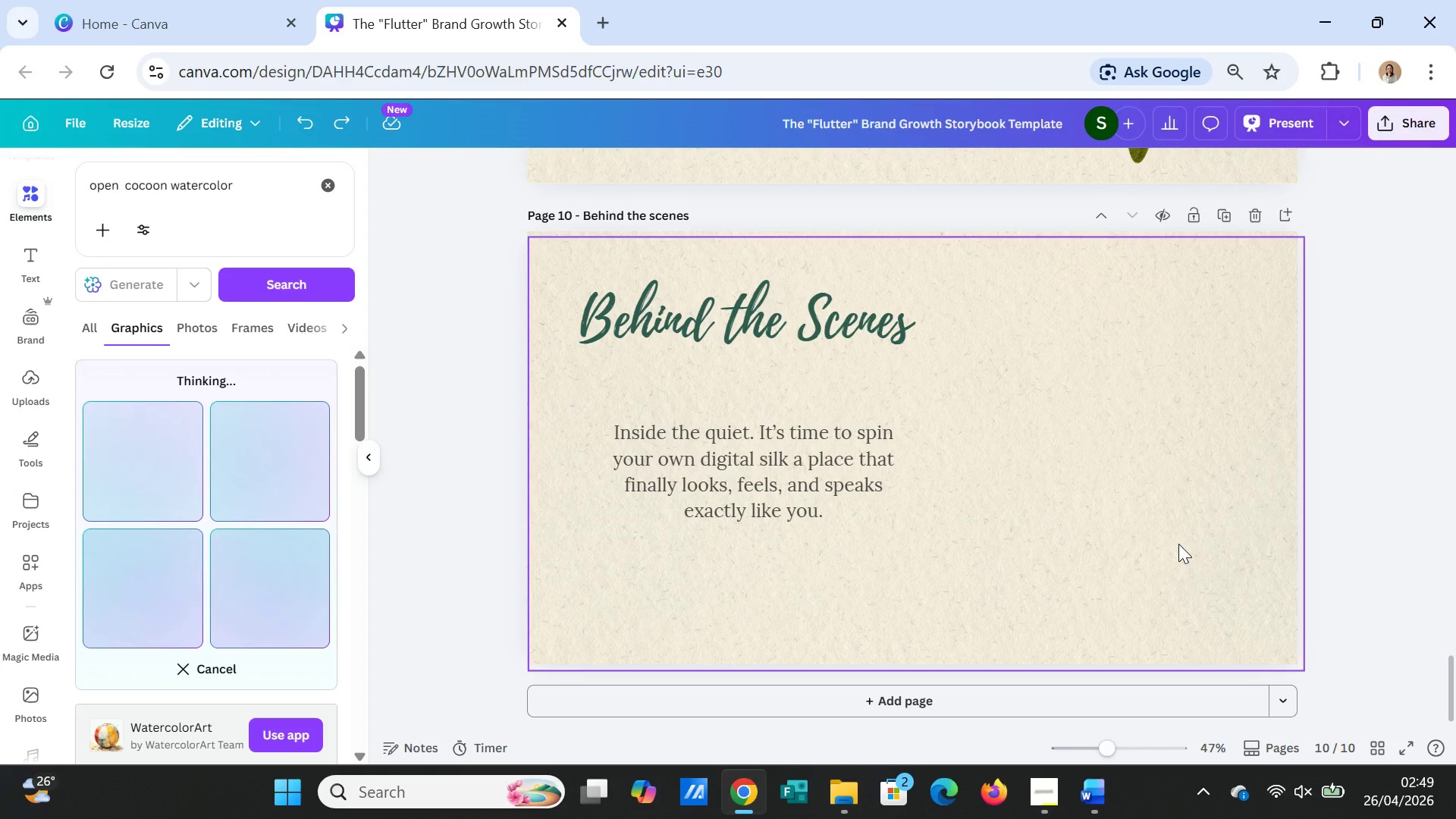 
wait(10.34)
 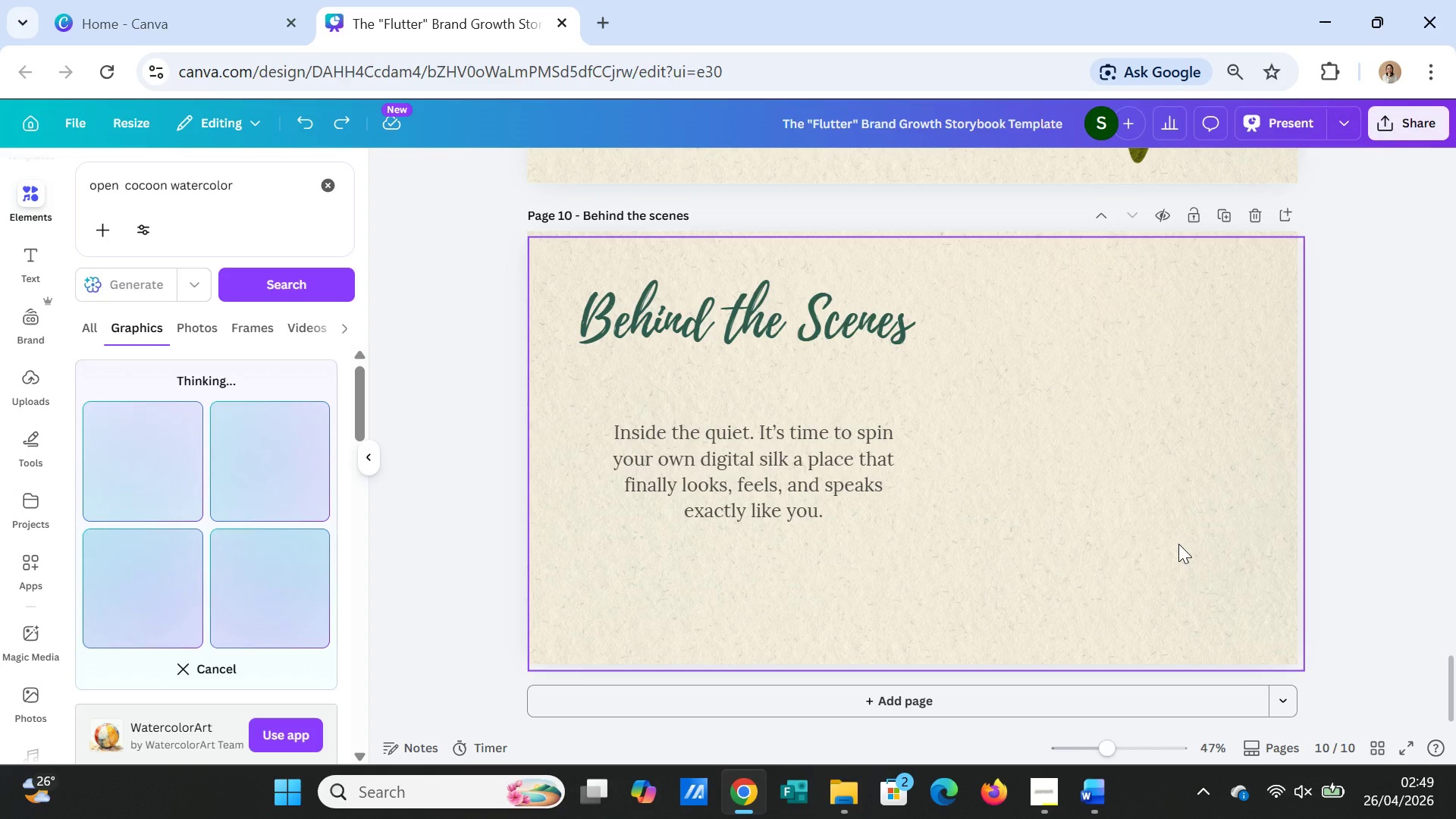 
left_click([1037, 789])